 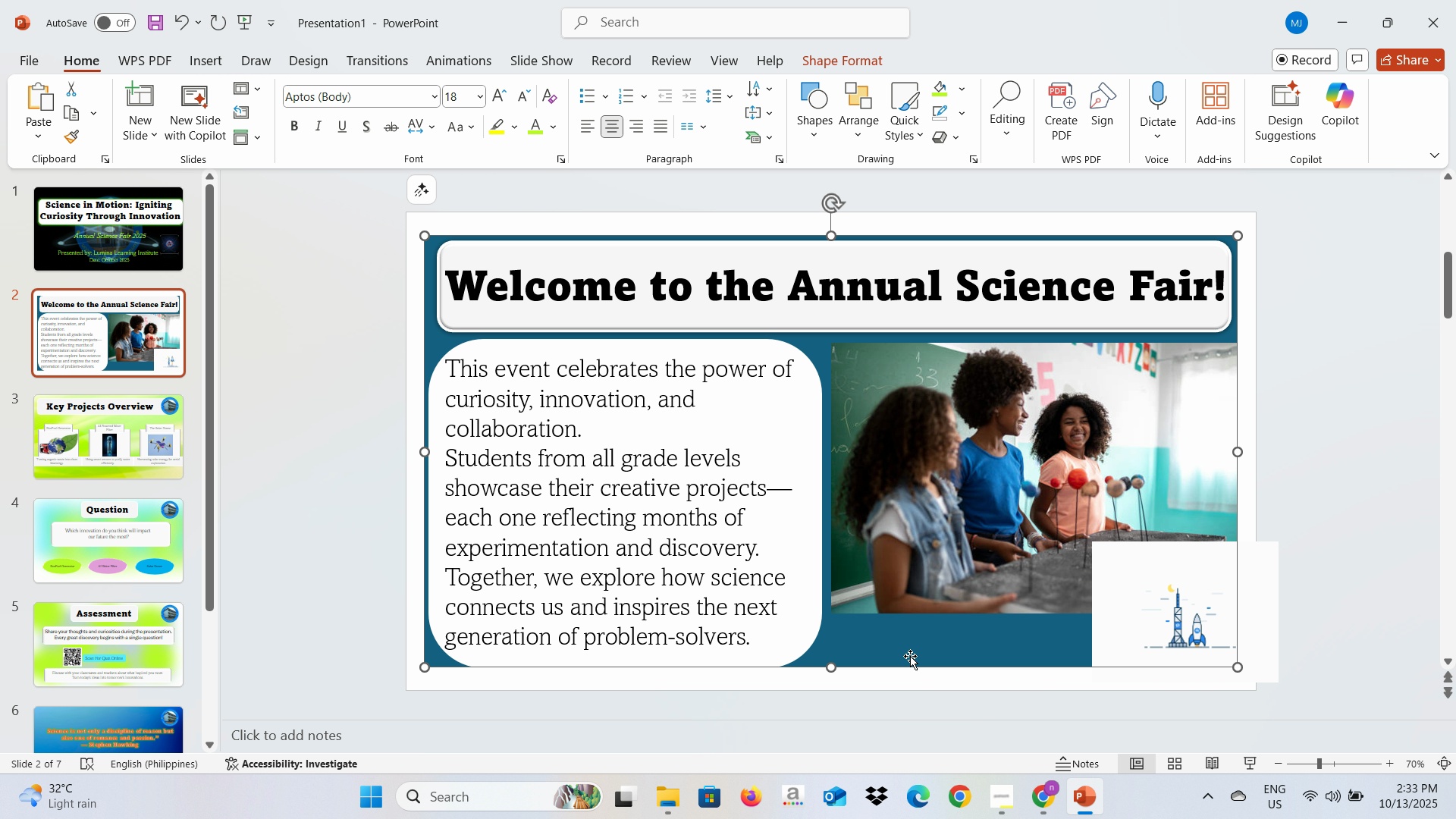 
key(Backspace)
 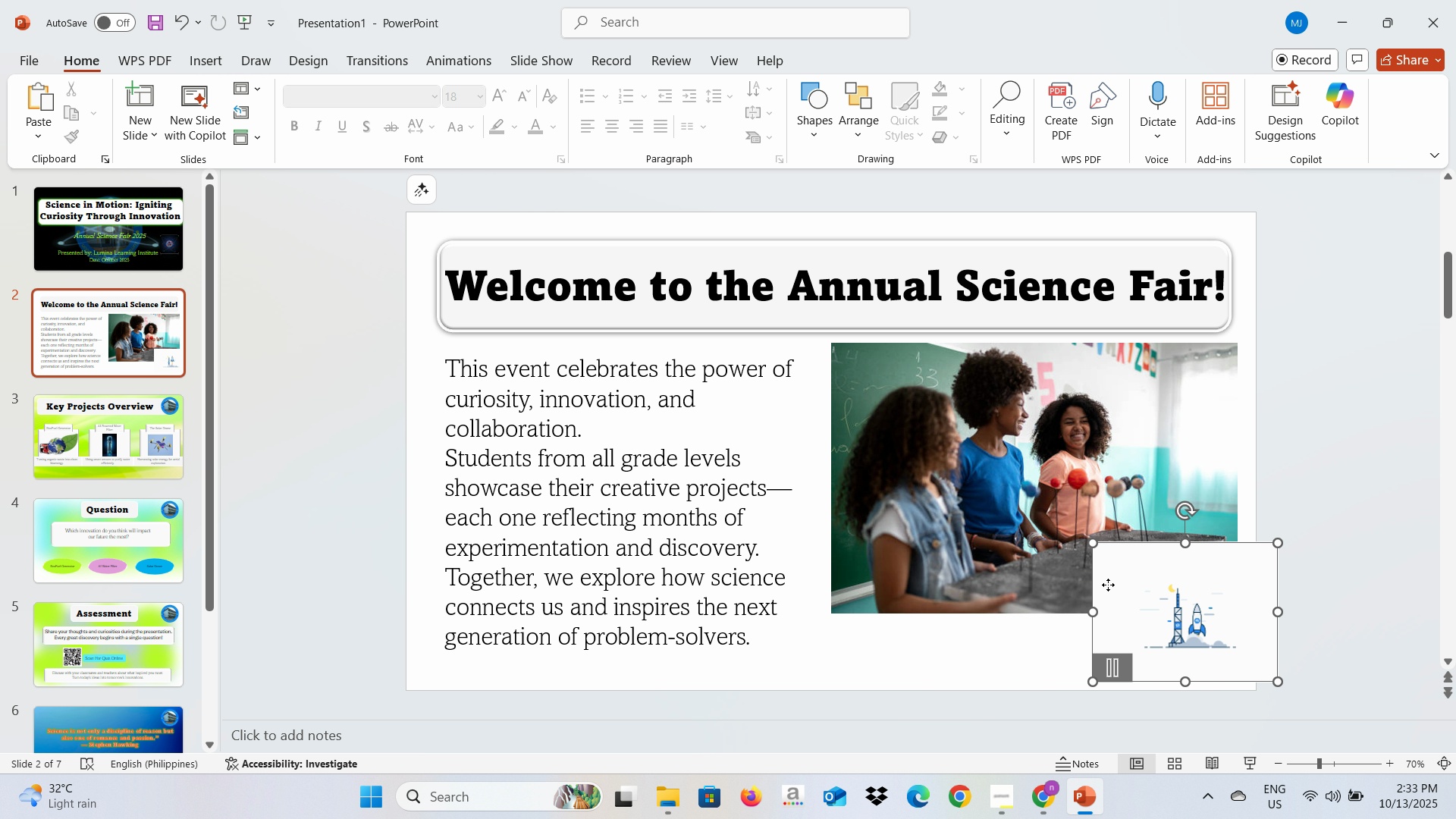 
left_click([1108, 585])
 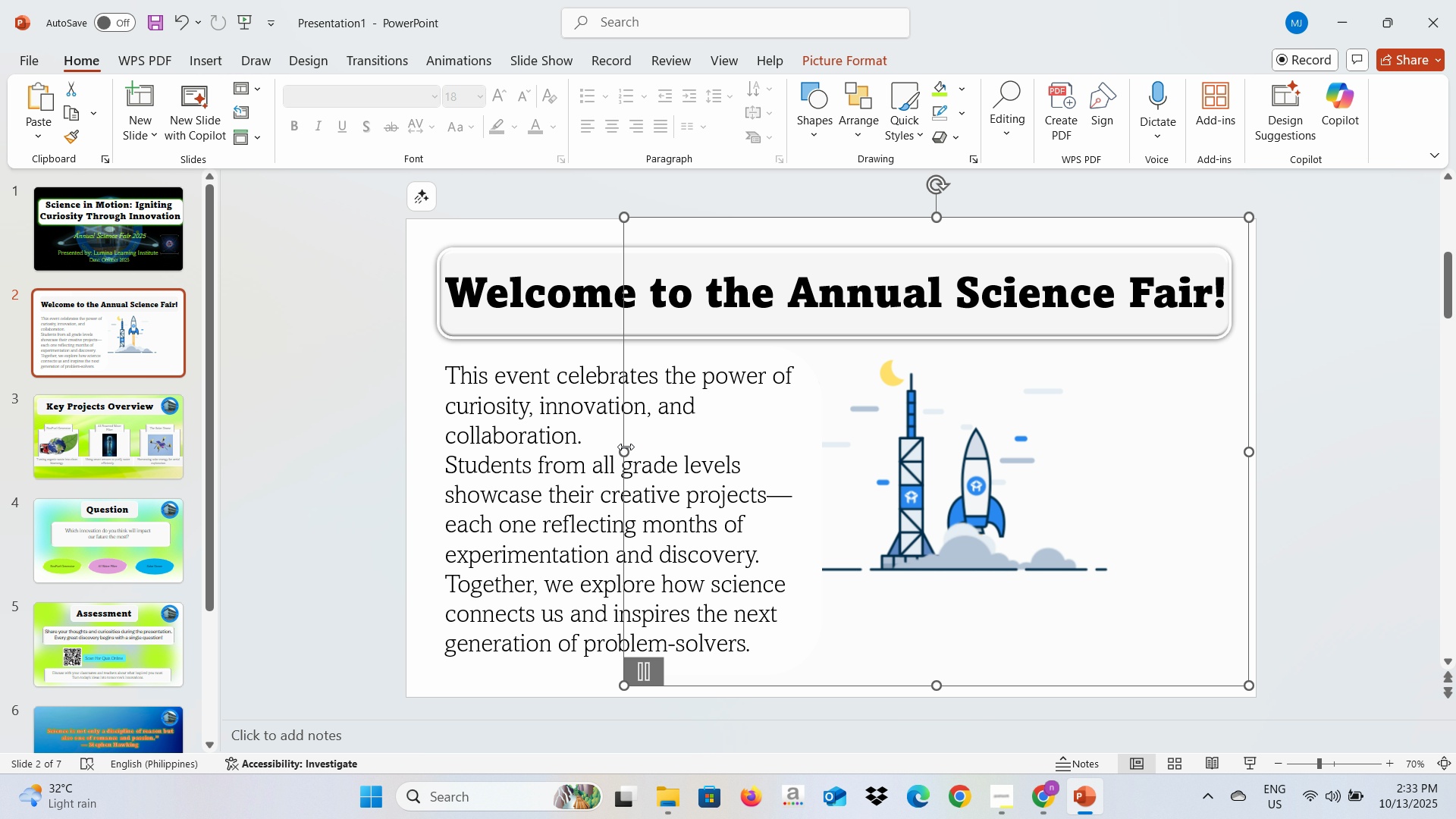 
wait(17.27)
 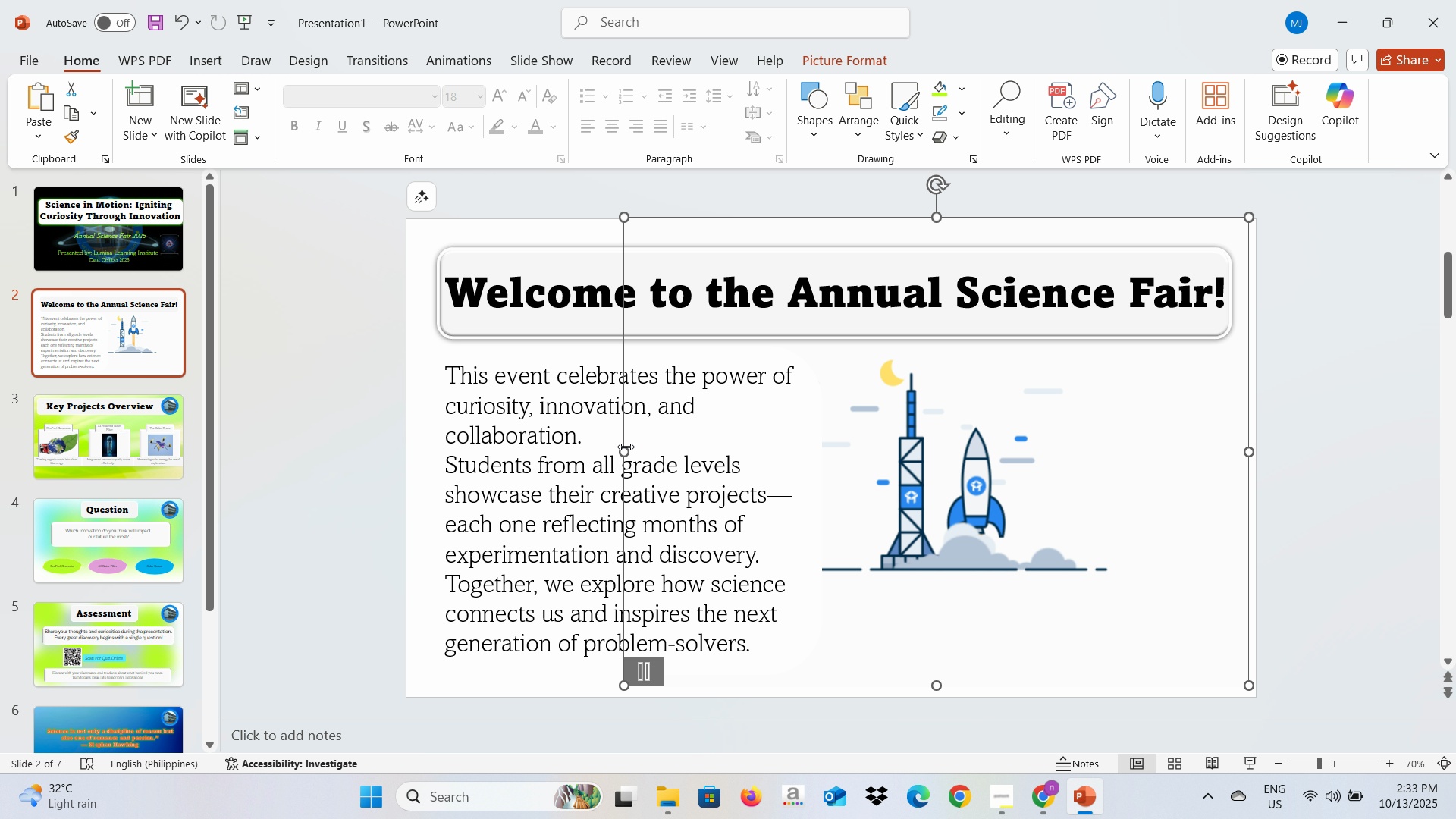 
right_click([861, 419])
 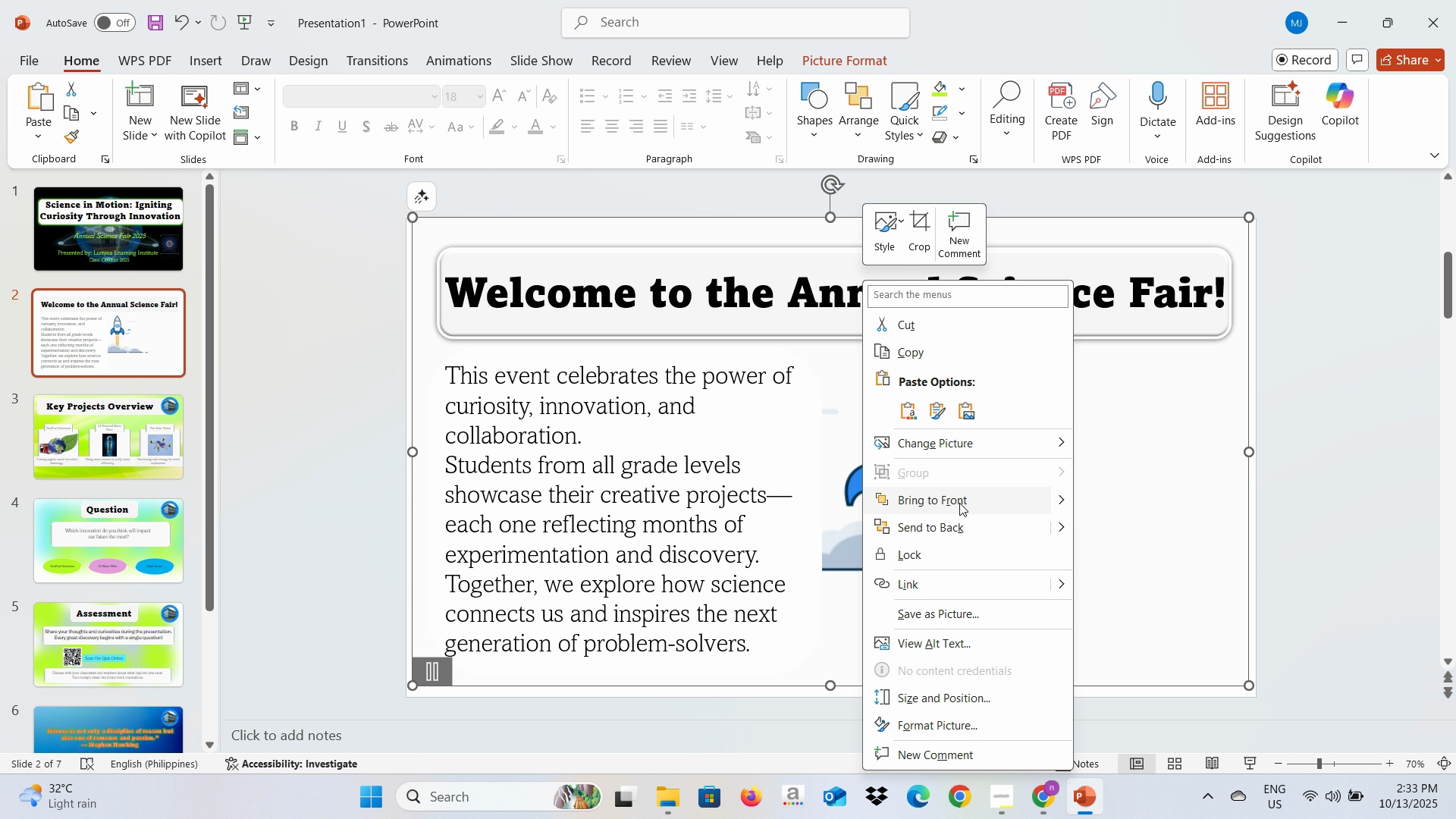 
left_click([959, 525])
 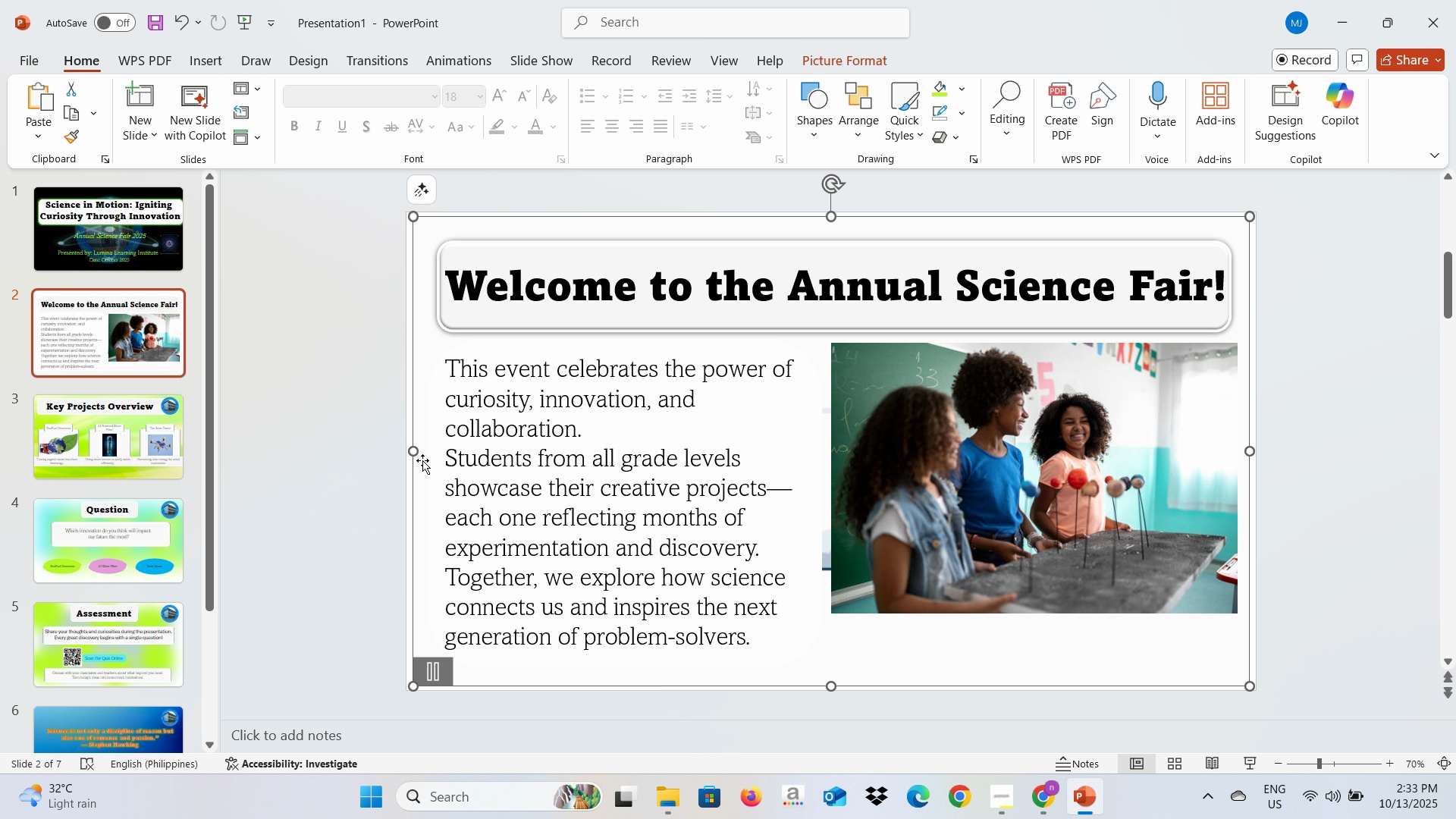 
wait(7.86)
 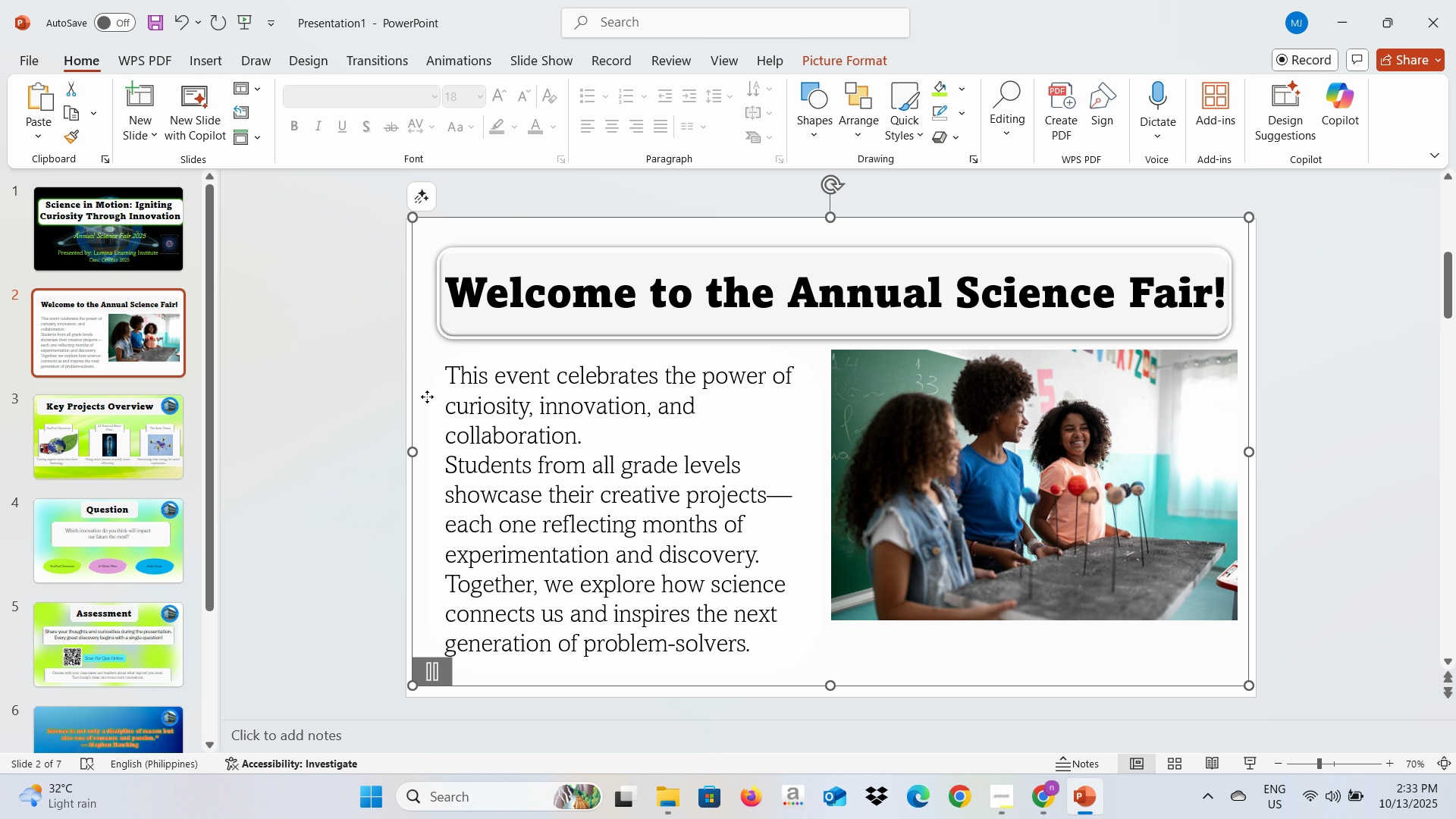 
left_click([799, 413])
 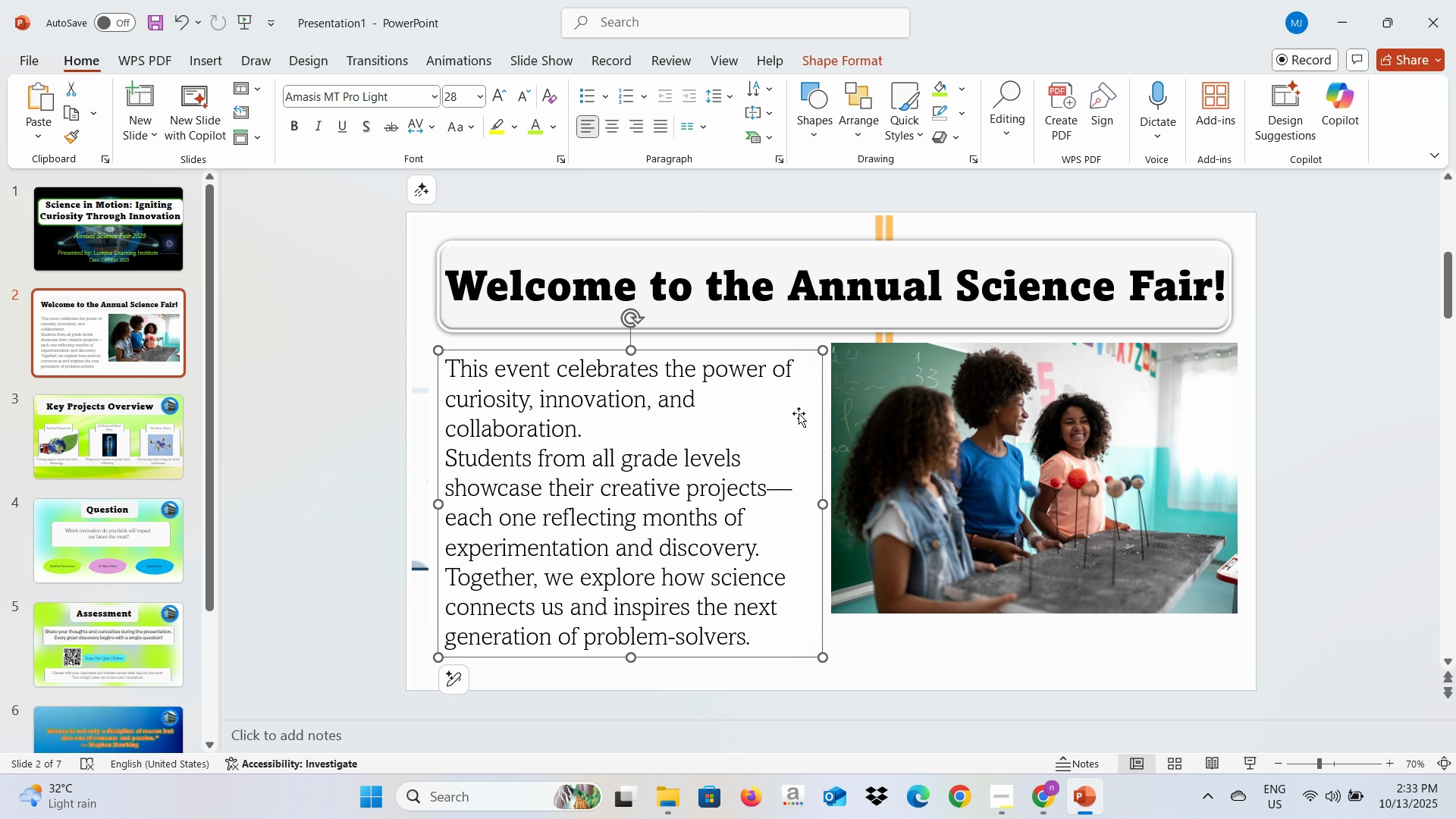 
key(Backspace)
 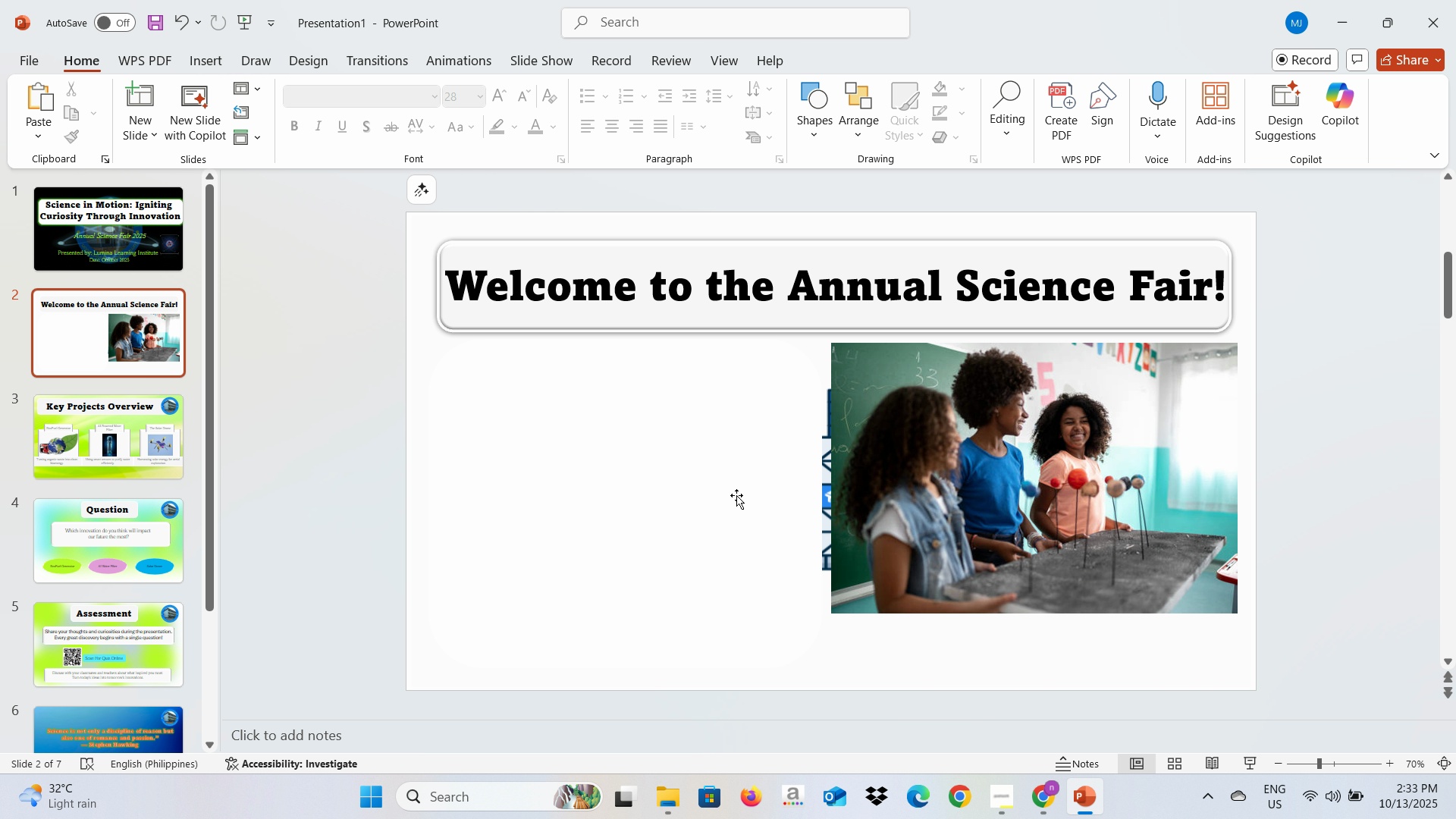 
key(Control+Z)
 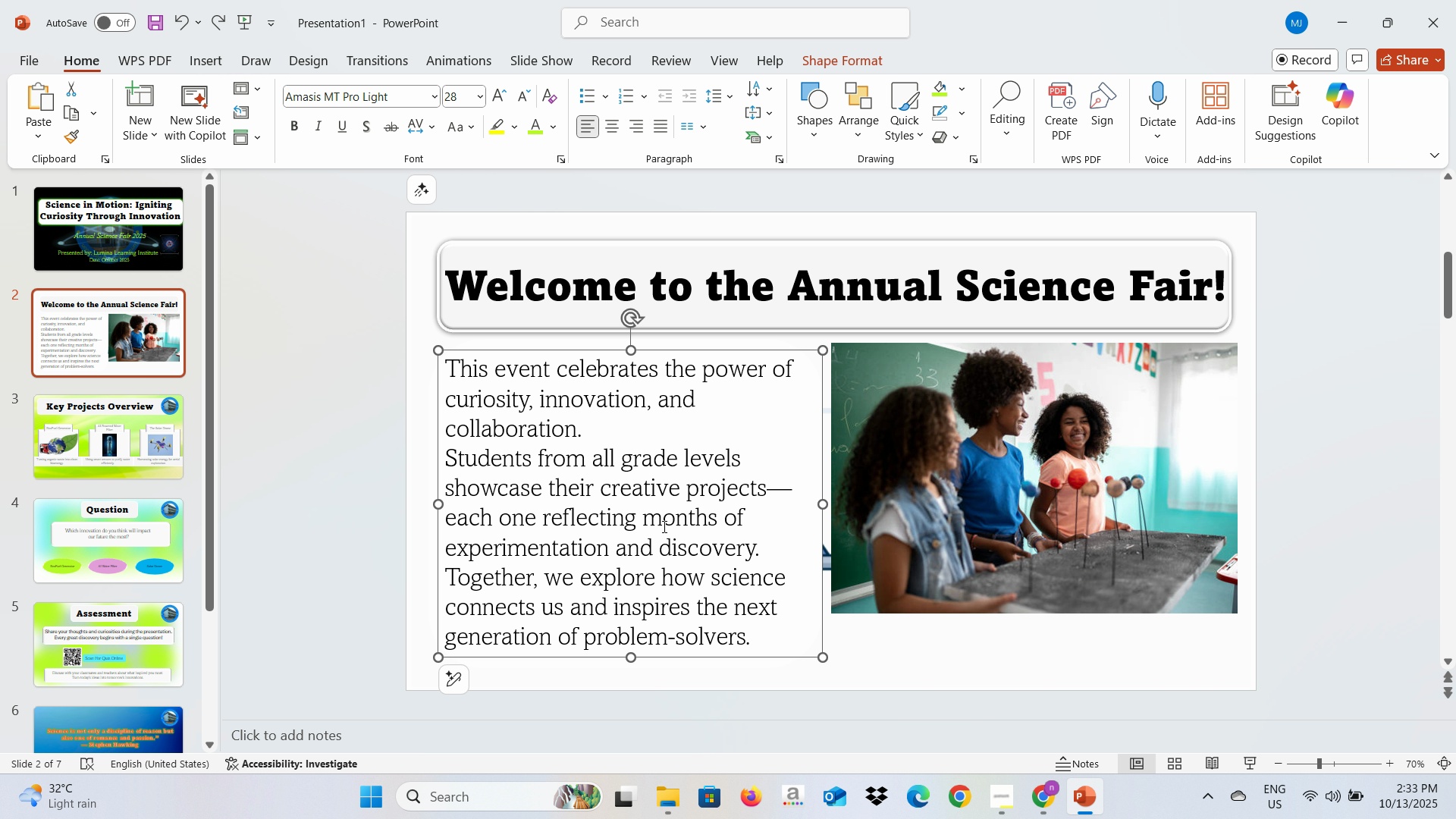 
left_click([663, 526])
 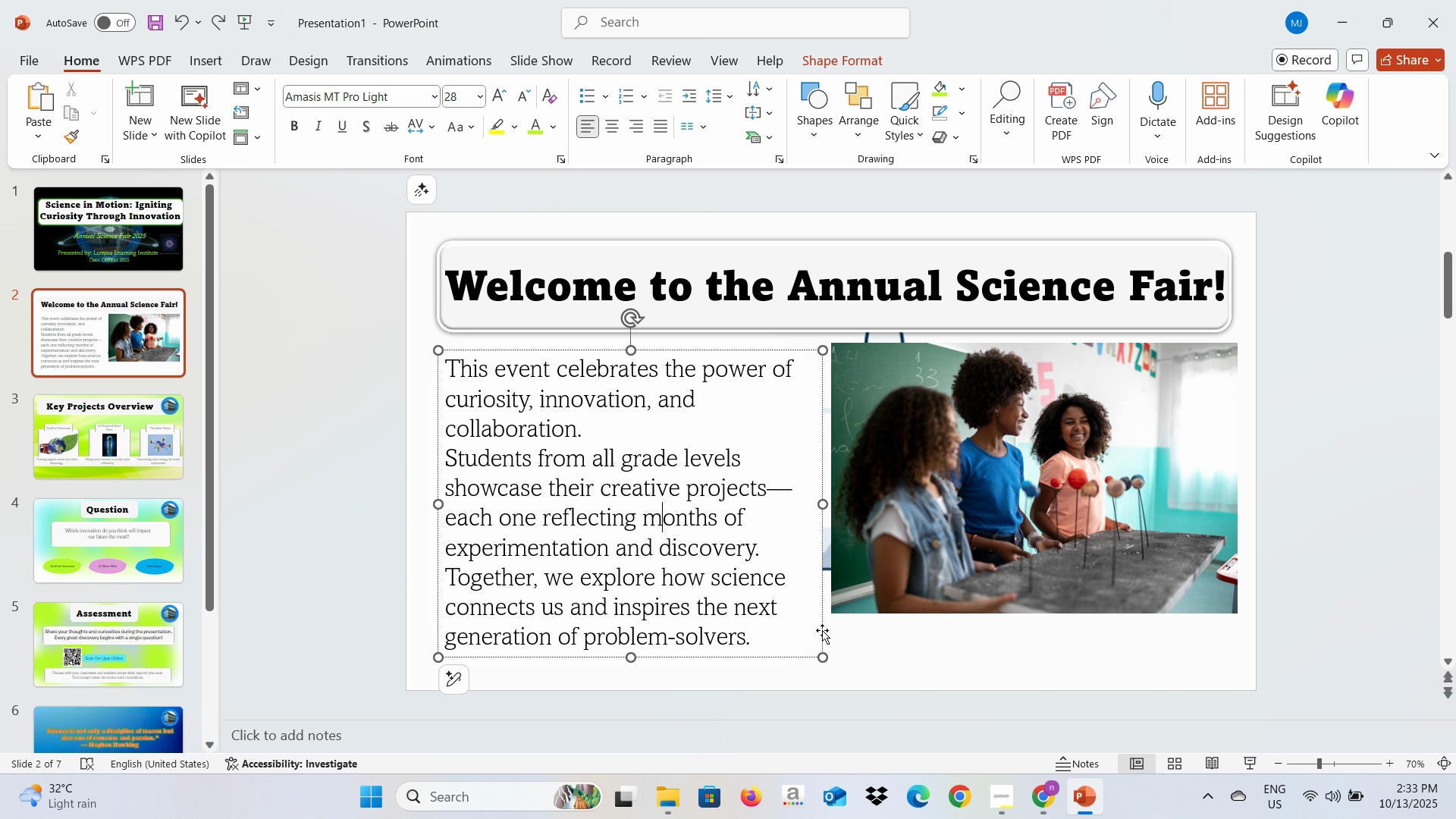 
left_click([817, 669])
 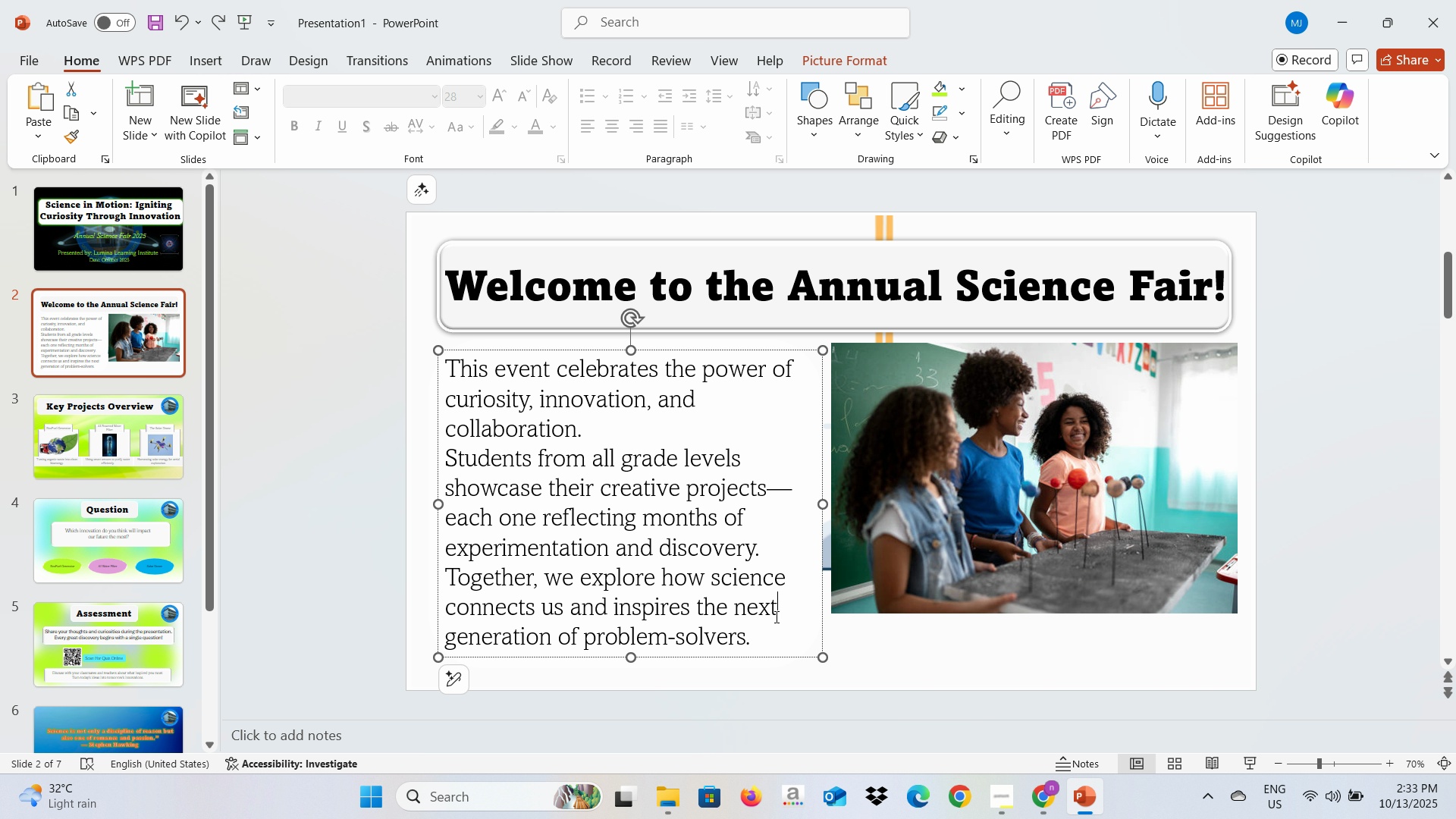 
left_click([775, 617])
 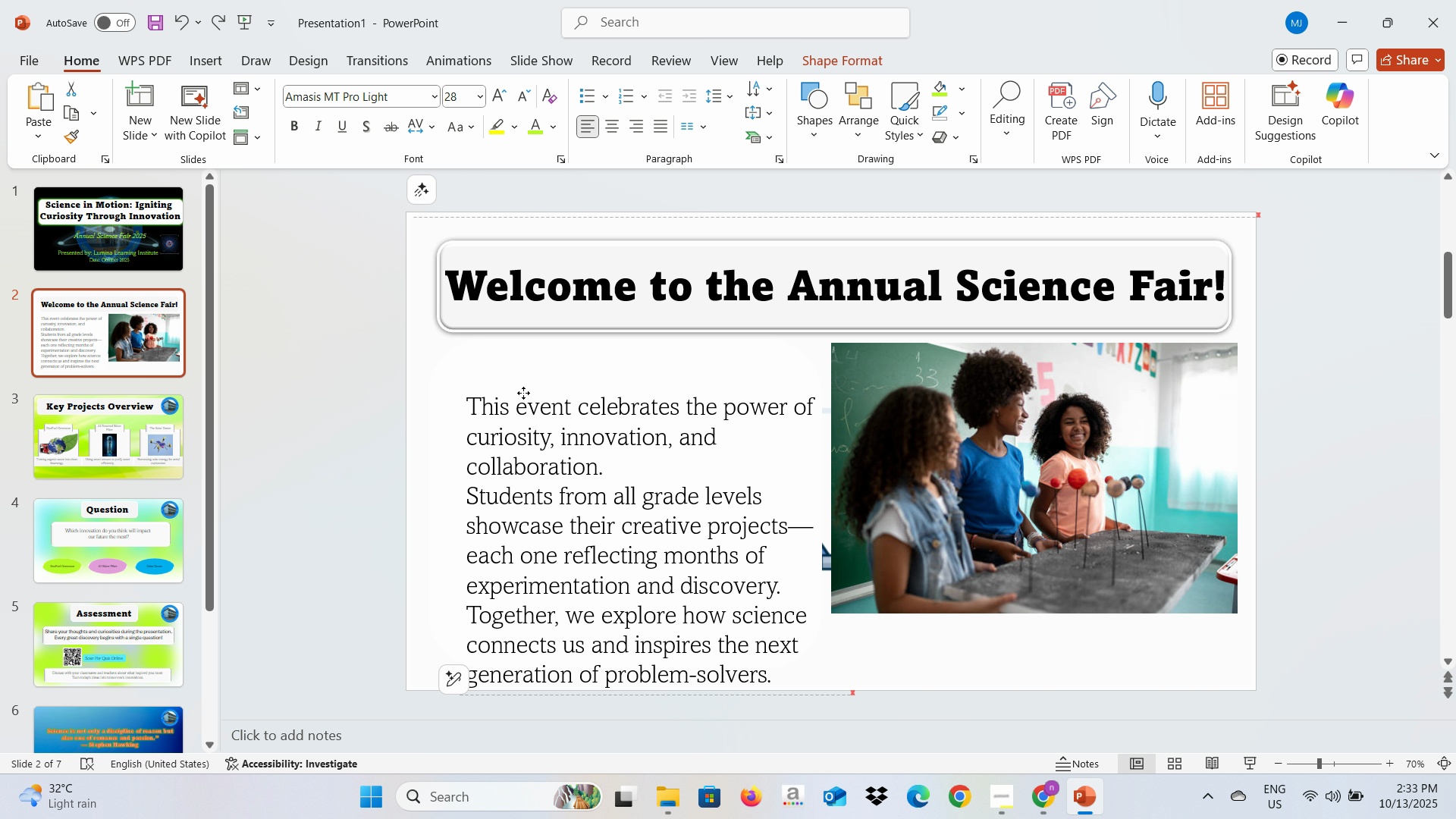 
left_click([525, 364])
 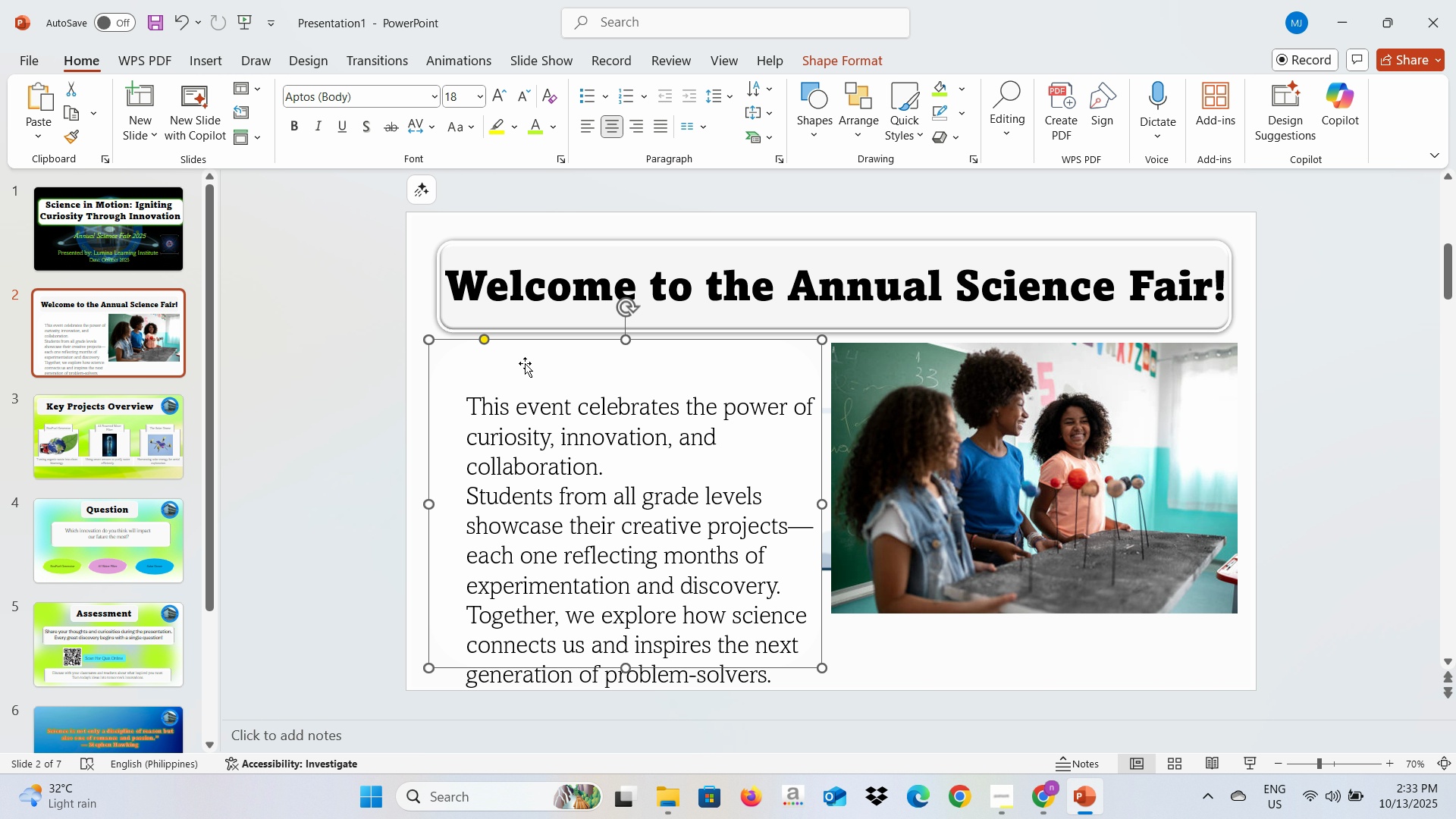 
key(Backspace)
 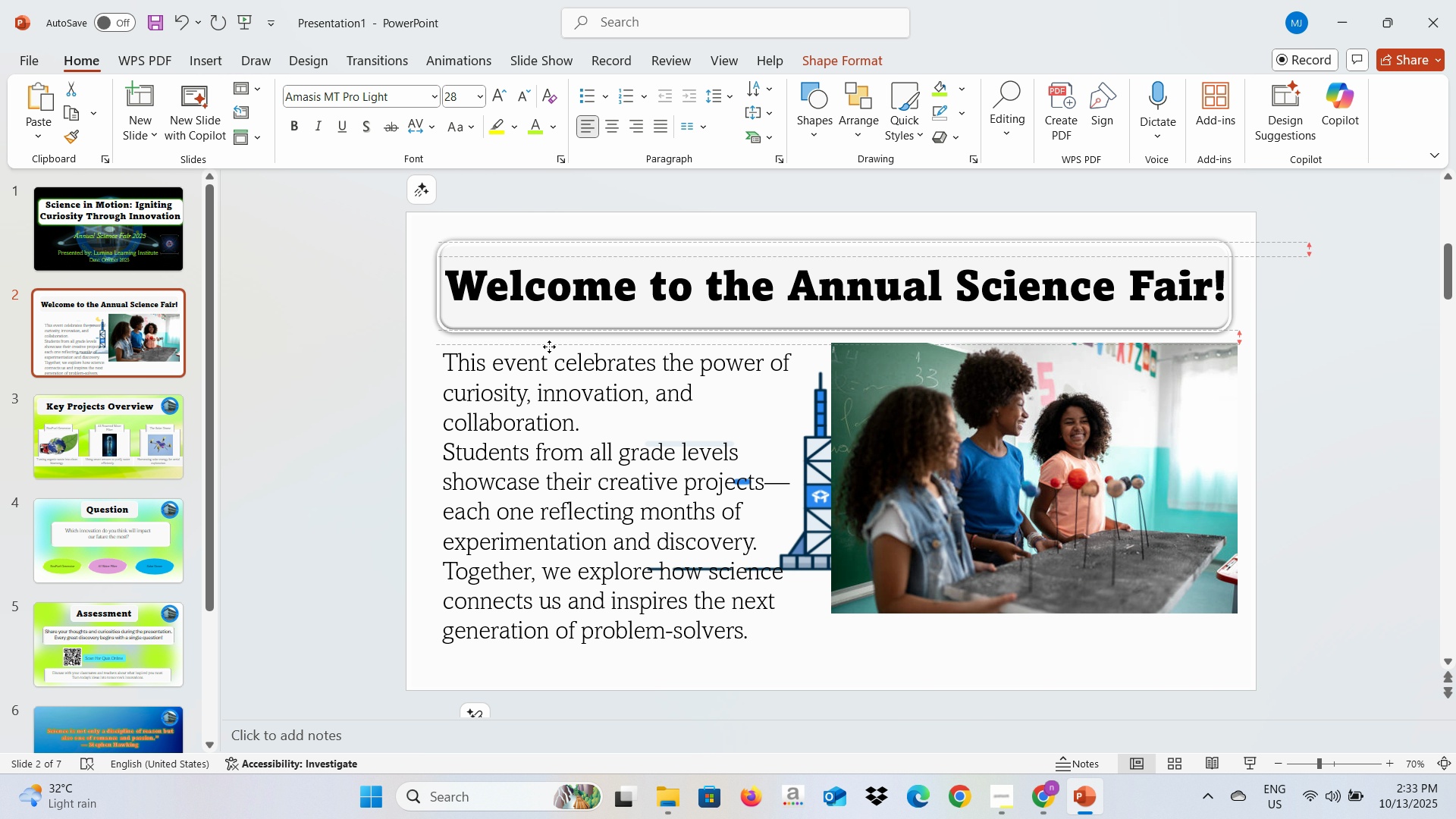 
key(Alt+AltLeft)
 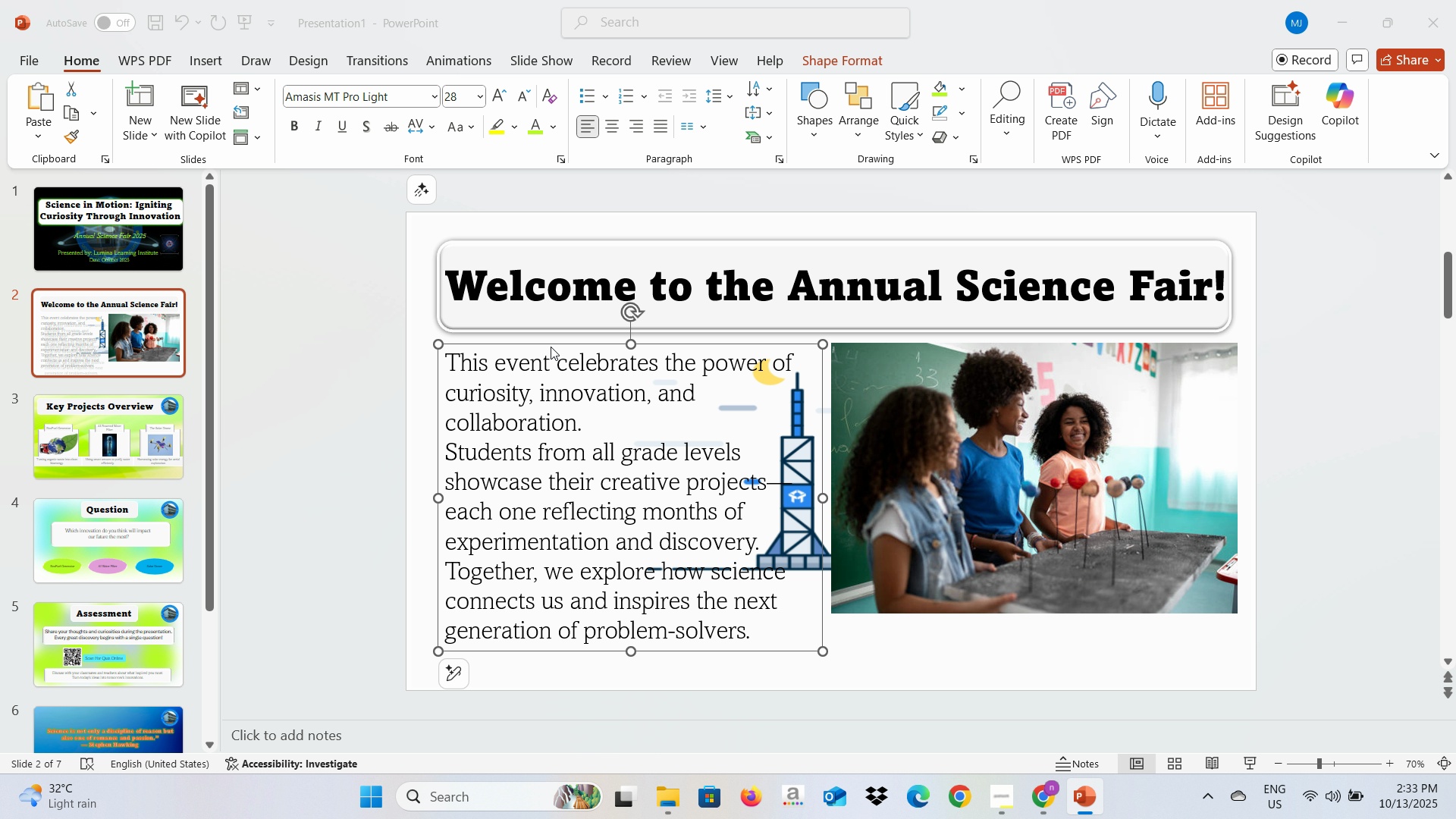 
key(Alt+Tab)